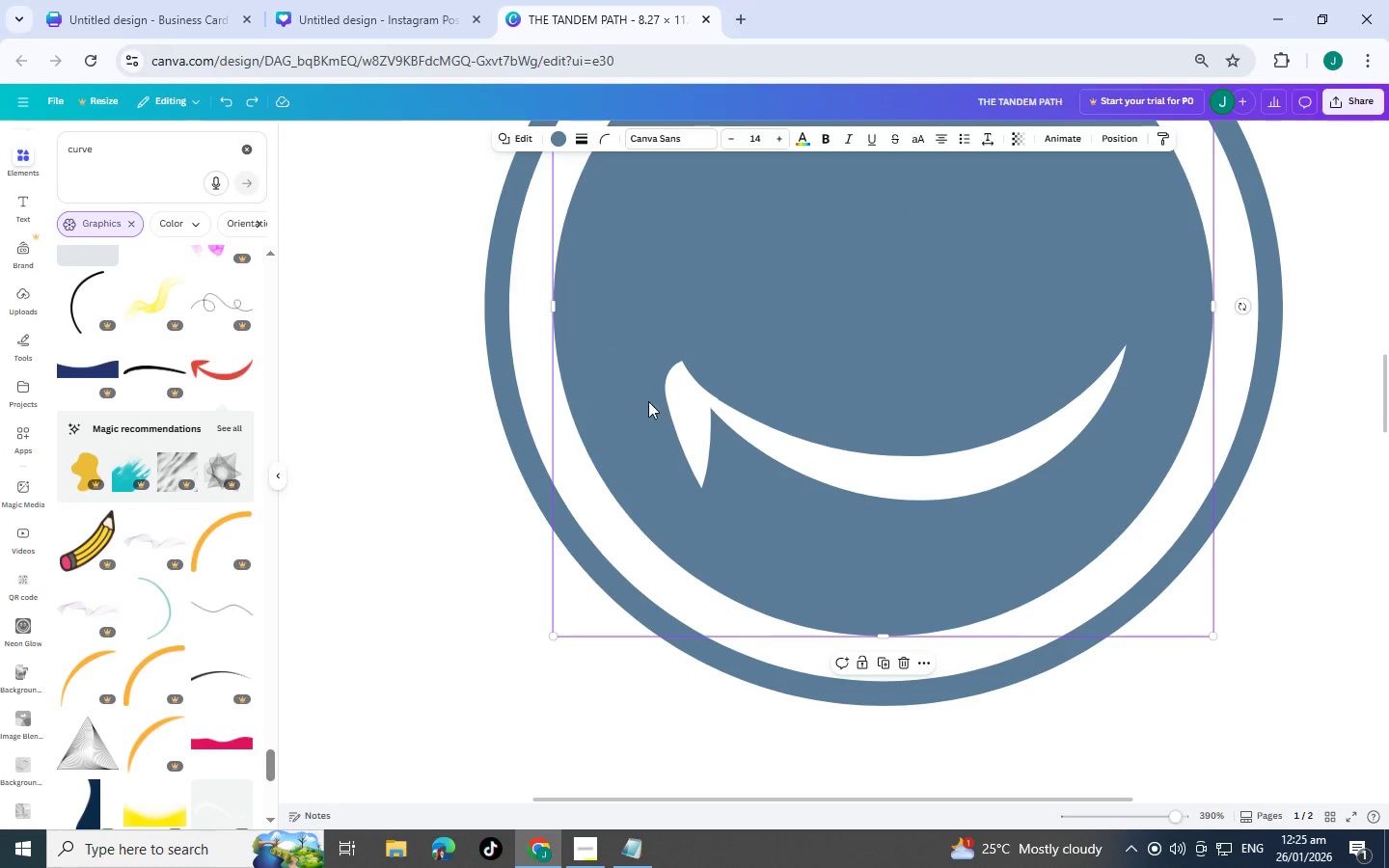 
hold_key(key=ShiftLeft, duration=0.73)
 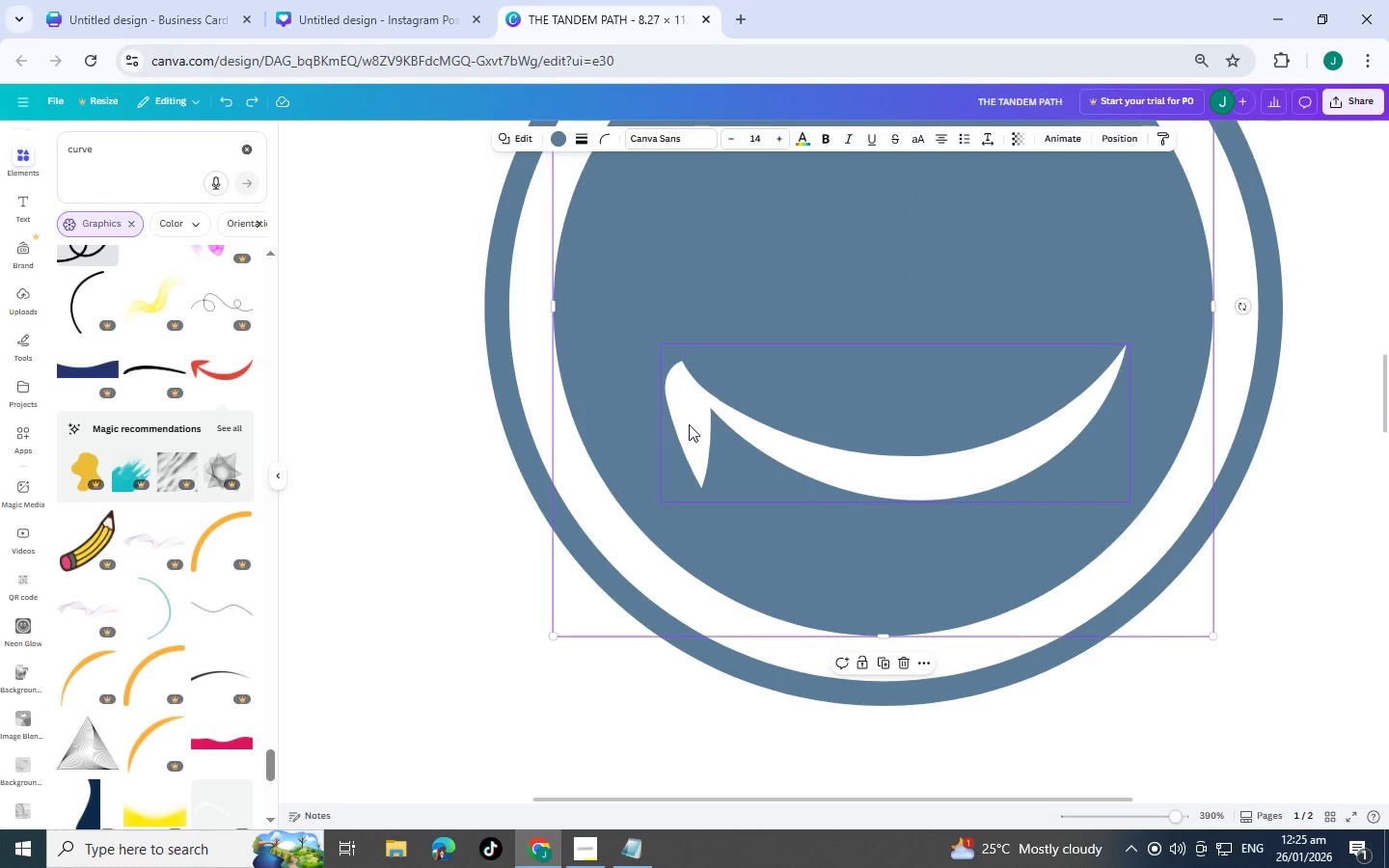 
left_click([689, 424])
 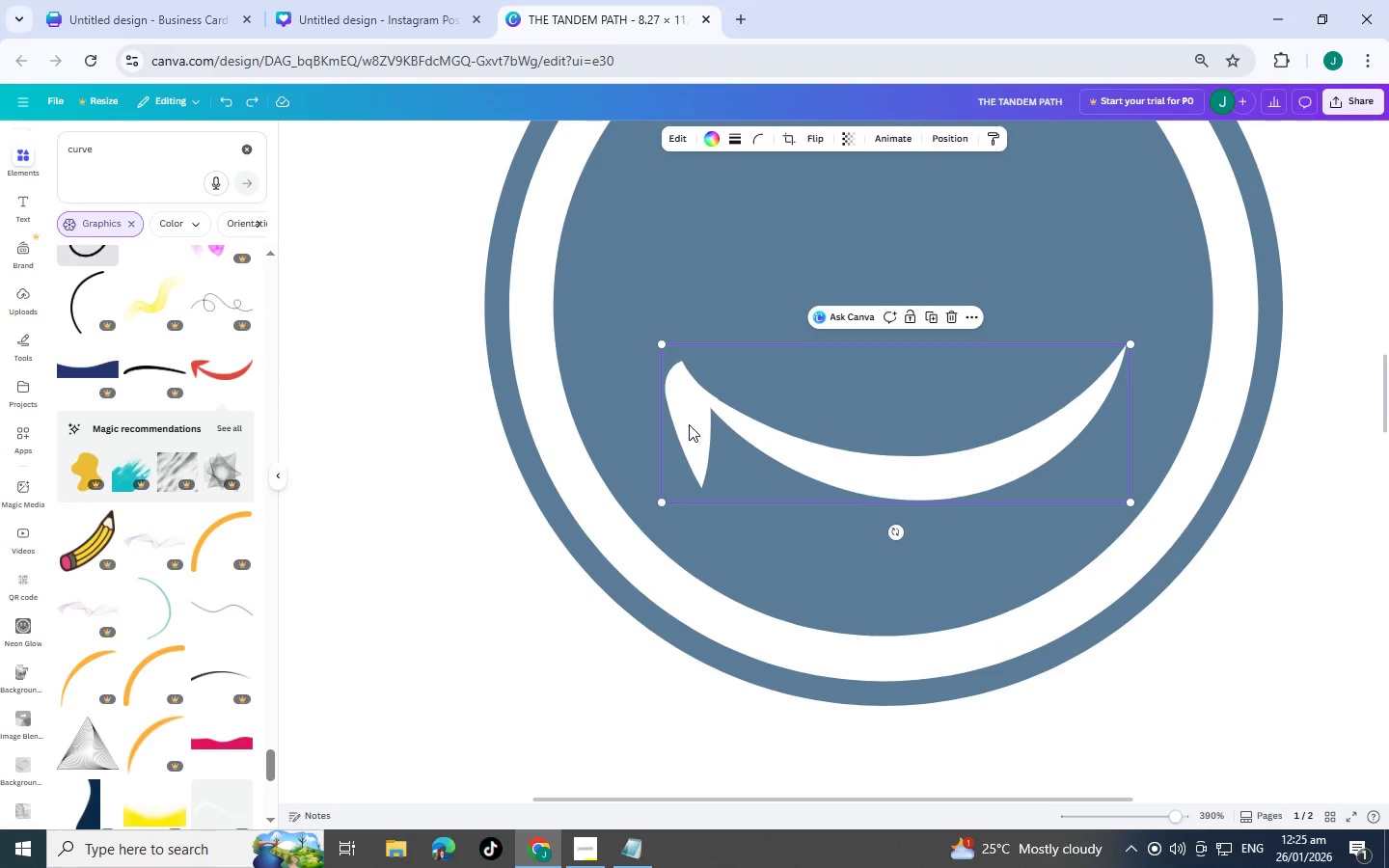 
hold_key(key=ShiftLeft, duration=1.42)
left_click([718, 299])
 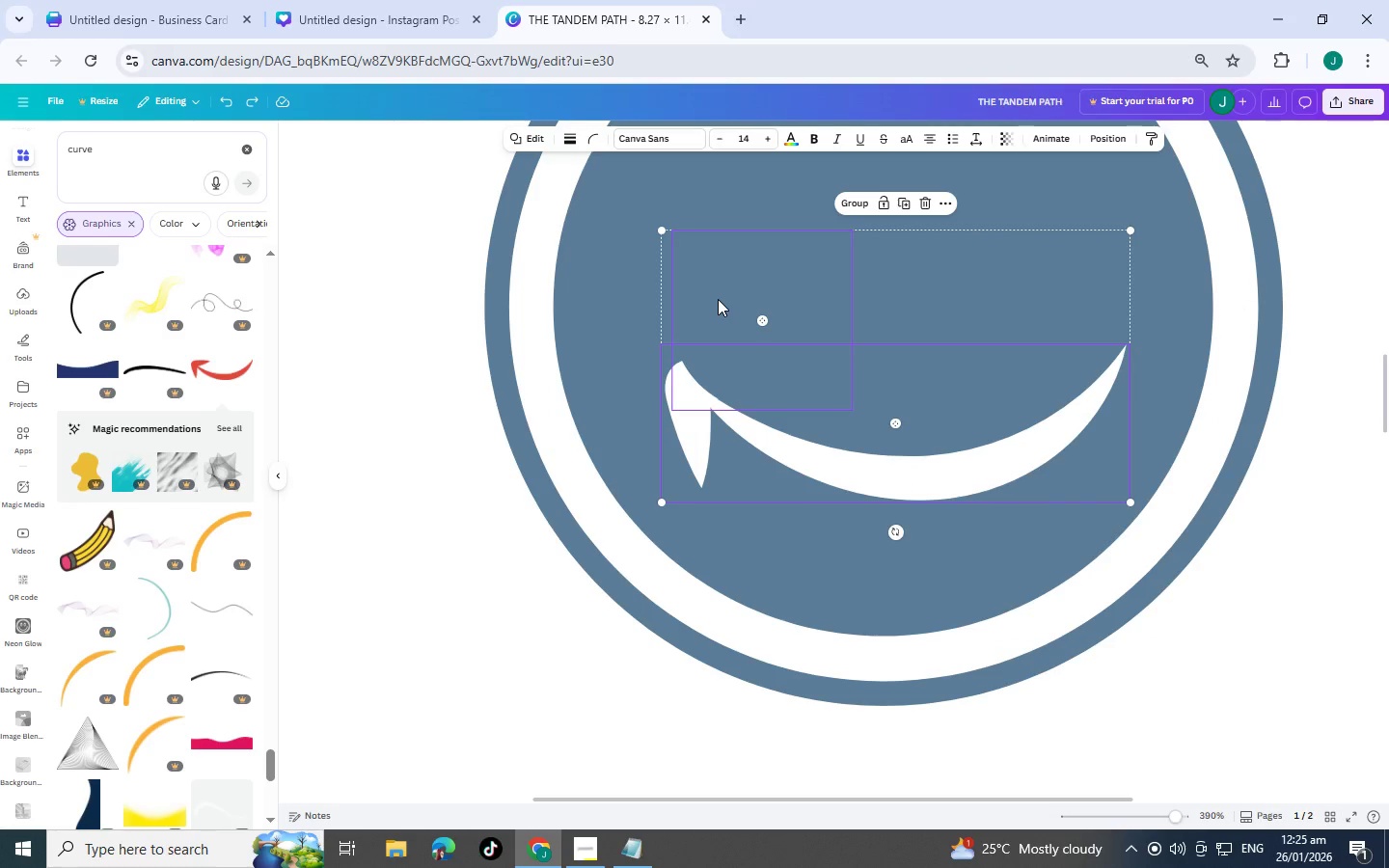 
hold_key(key=ControlLeft, duration=0.56)
 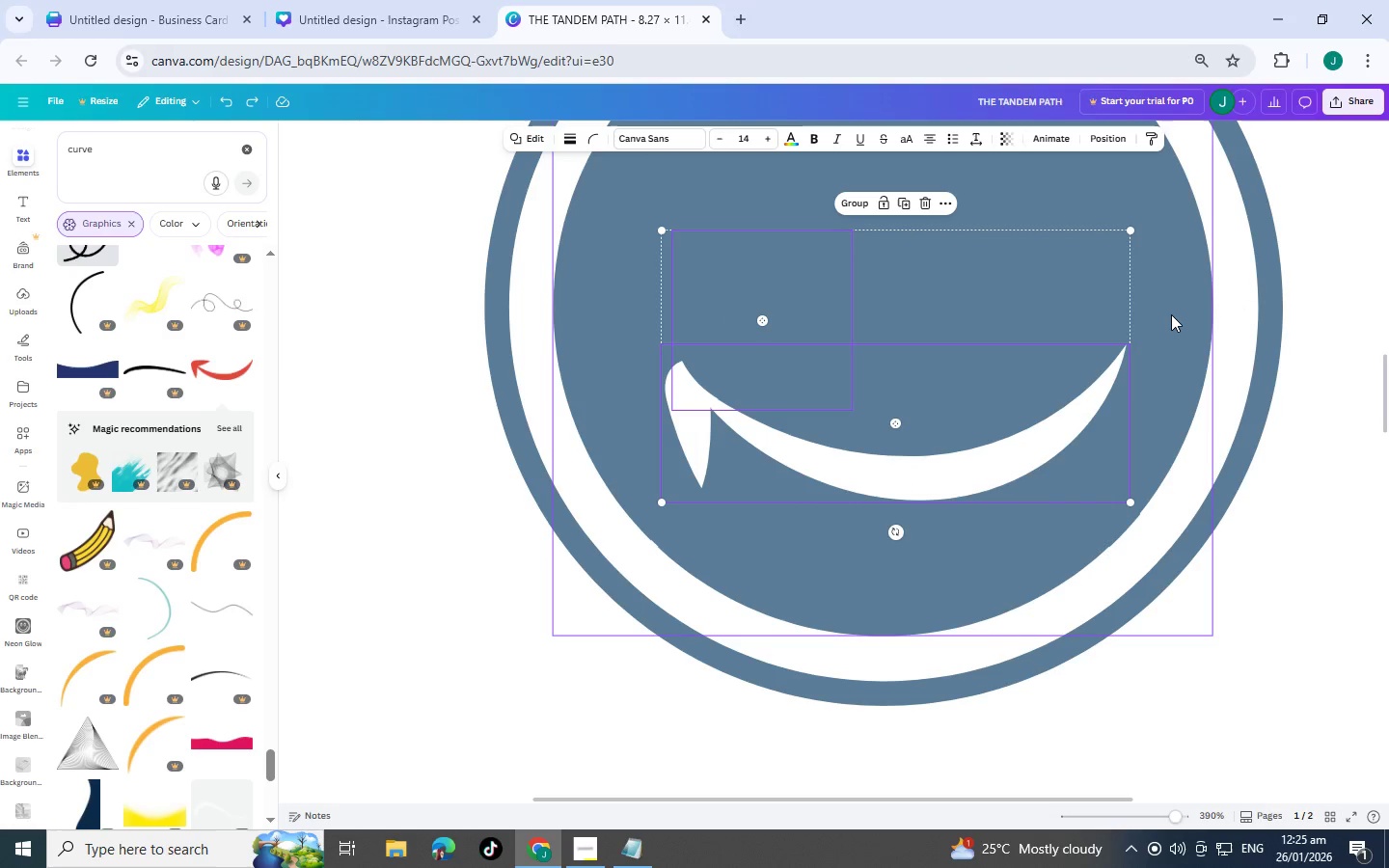 
key(Control+C)
 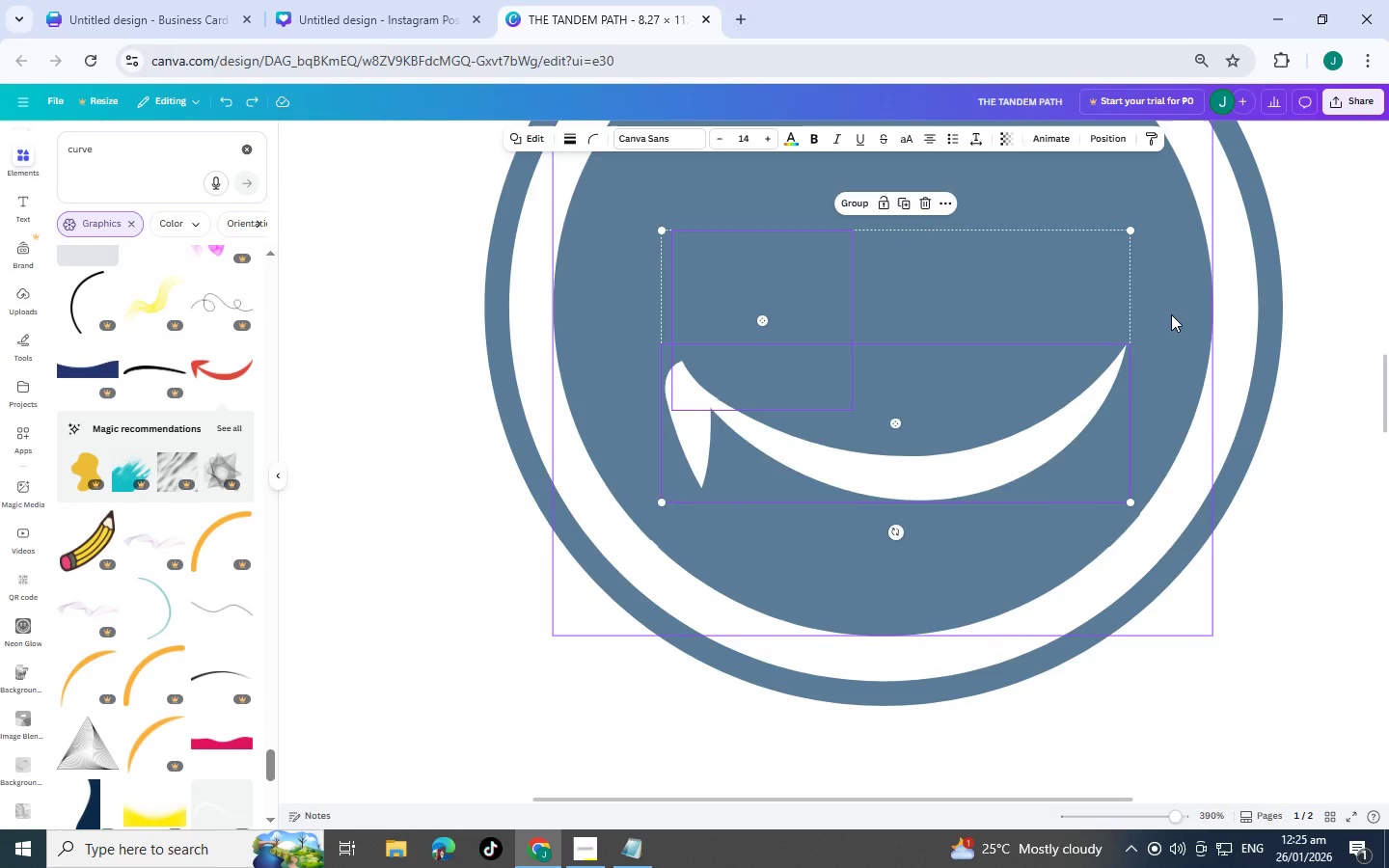 
key(Control+V)
 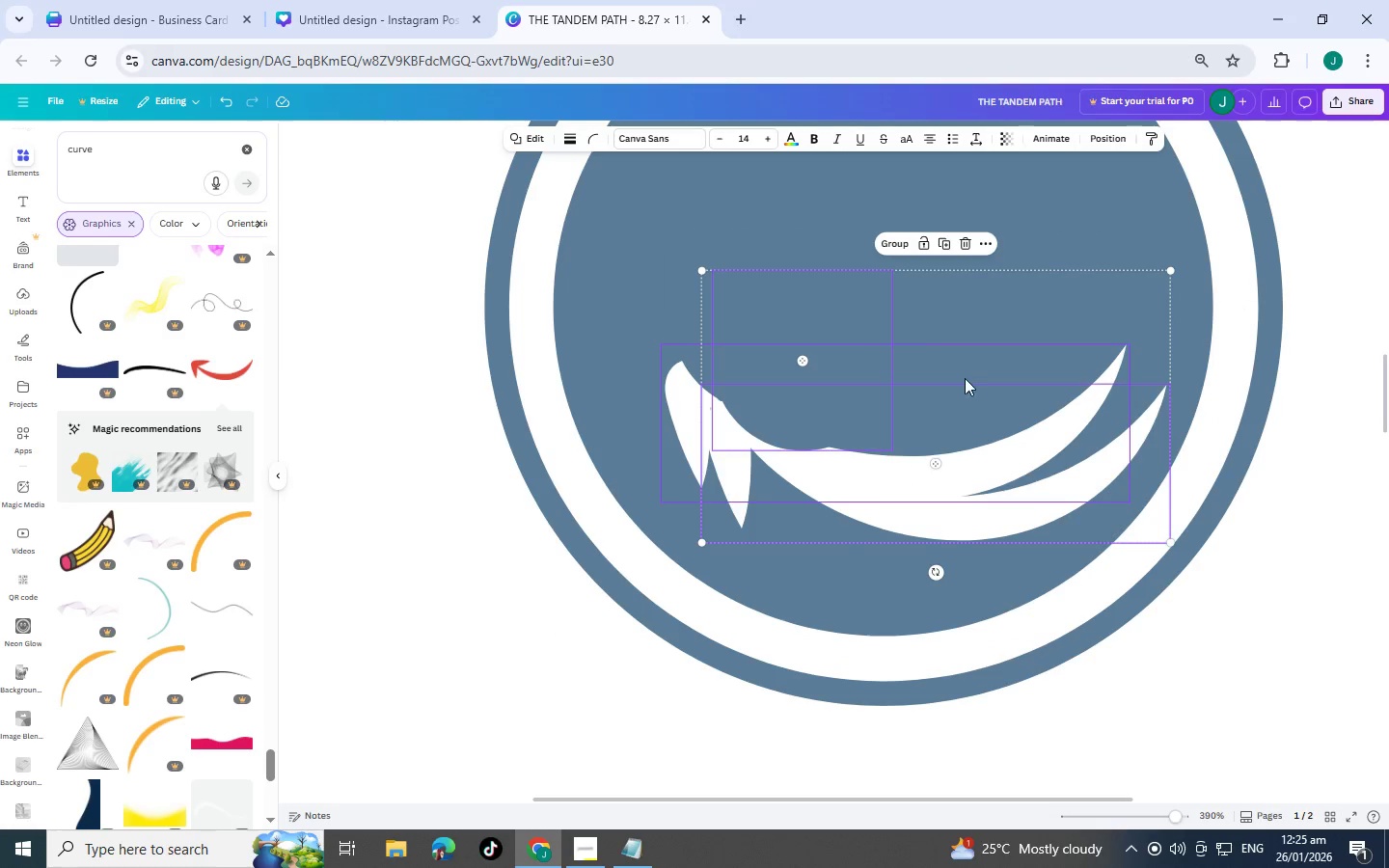 
left_click_drag(start_coordinate=[957, 419], to_coordinate=[923, 219])
 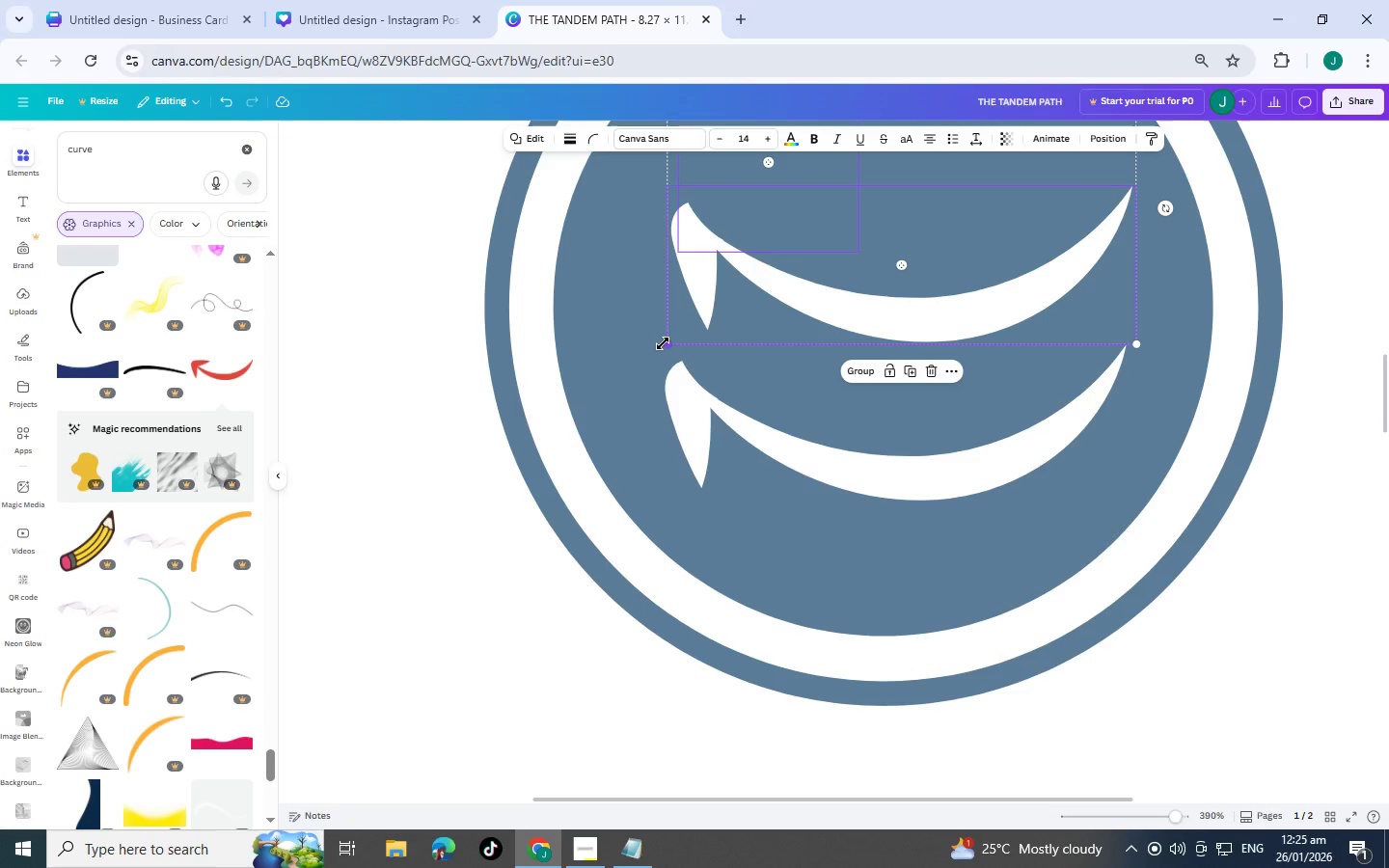 
left_click_drag(start_coordinate=[663, 344], to_coordinate=[850, 407])
 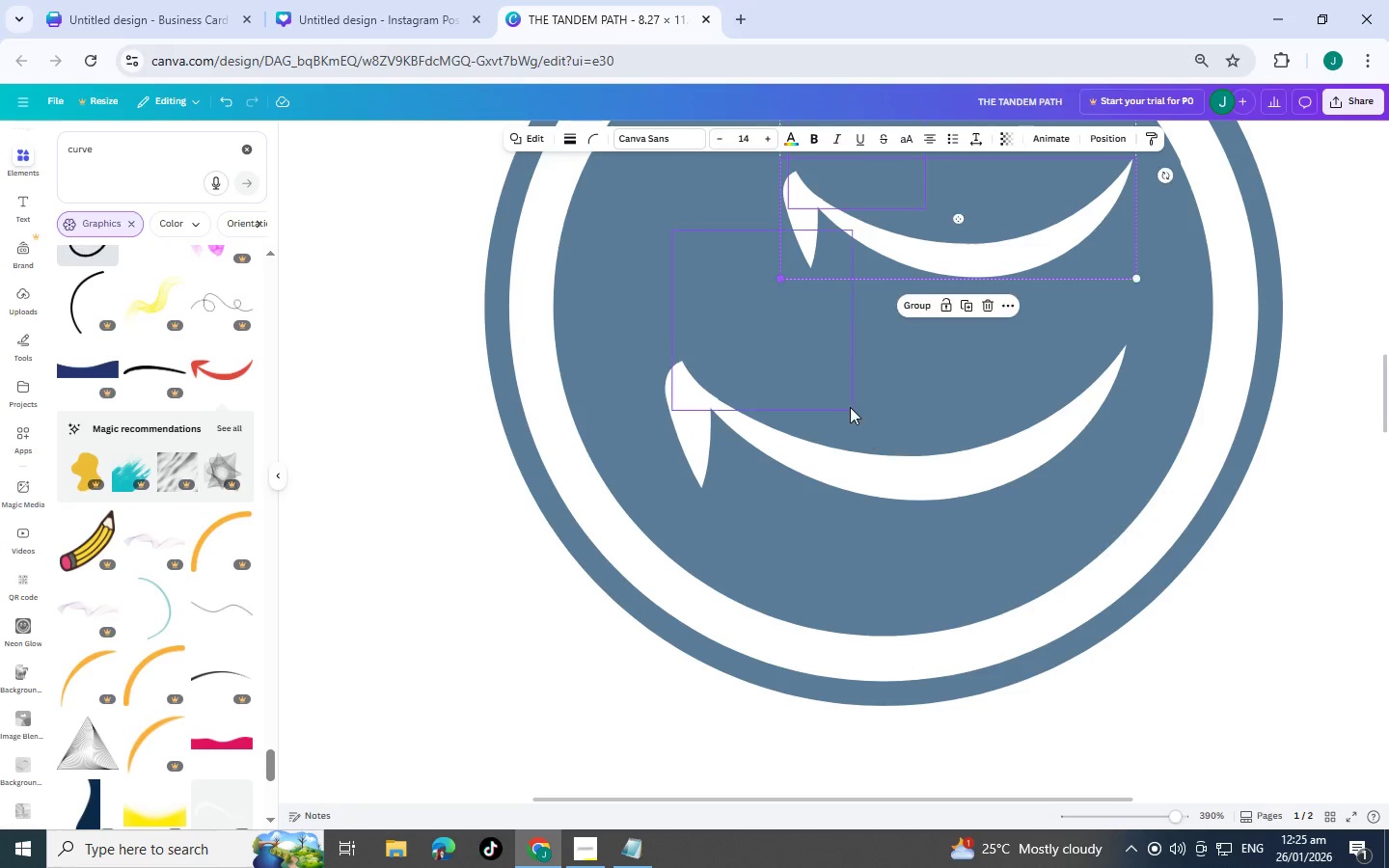 
key(Control+Z)
 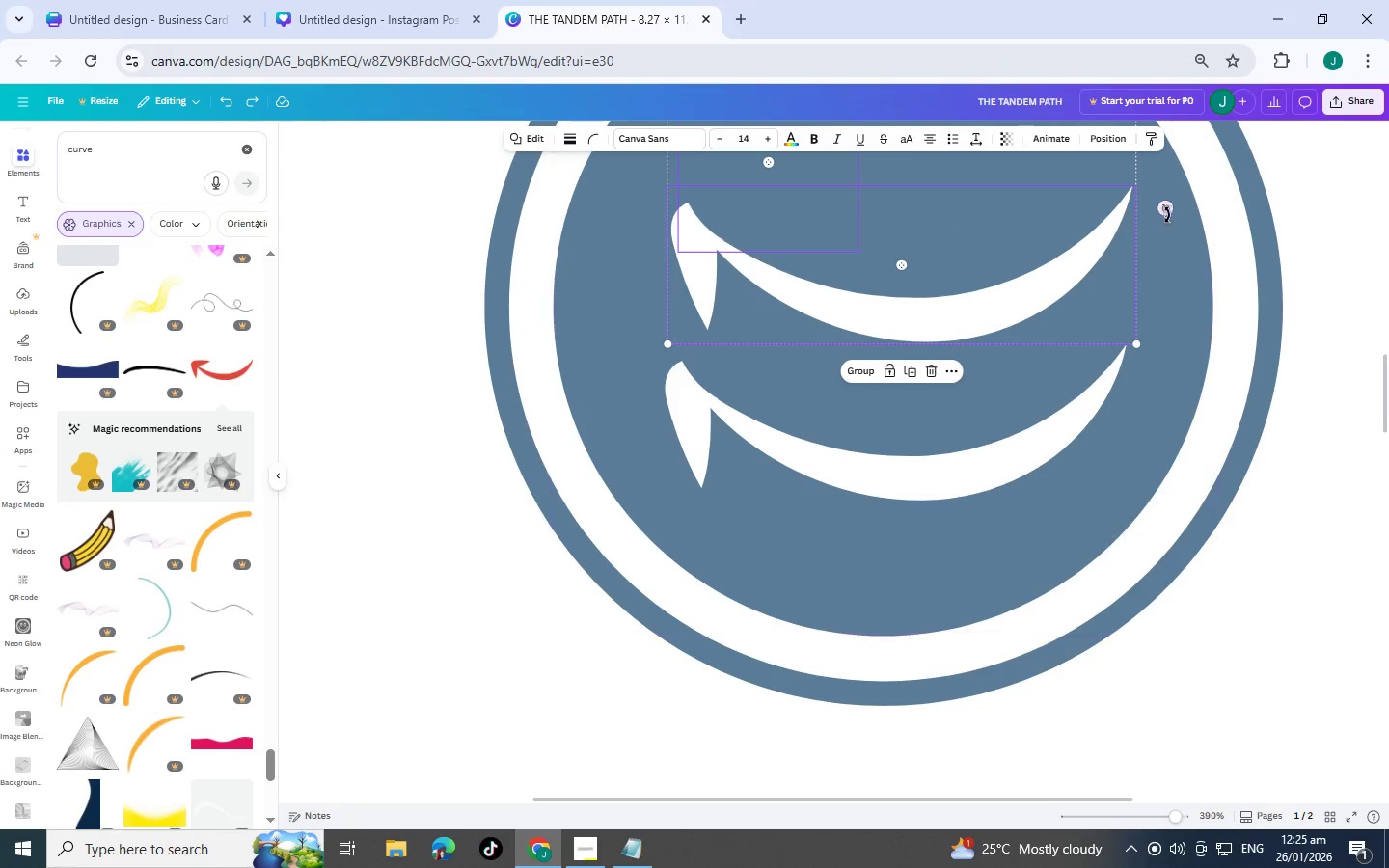 
left_click_drag(start_coordinate=[1167, 215], to_coordinate=[723, 203])
 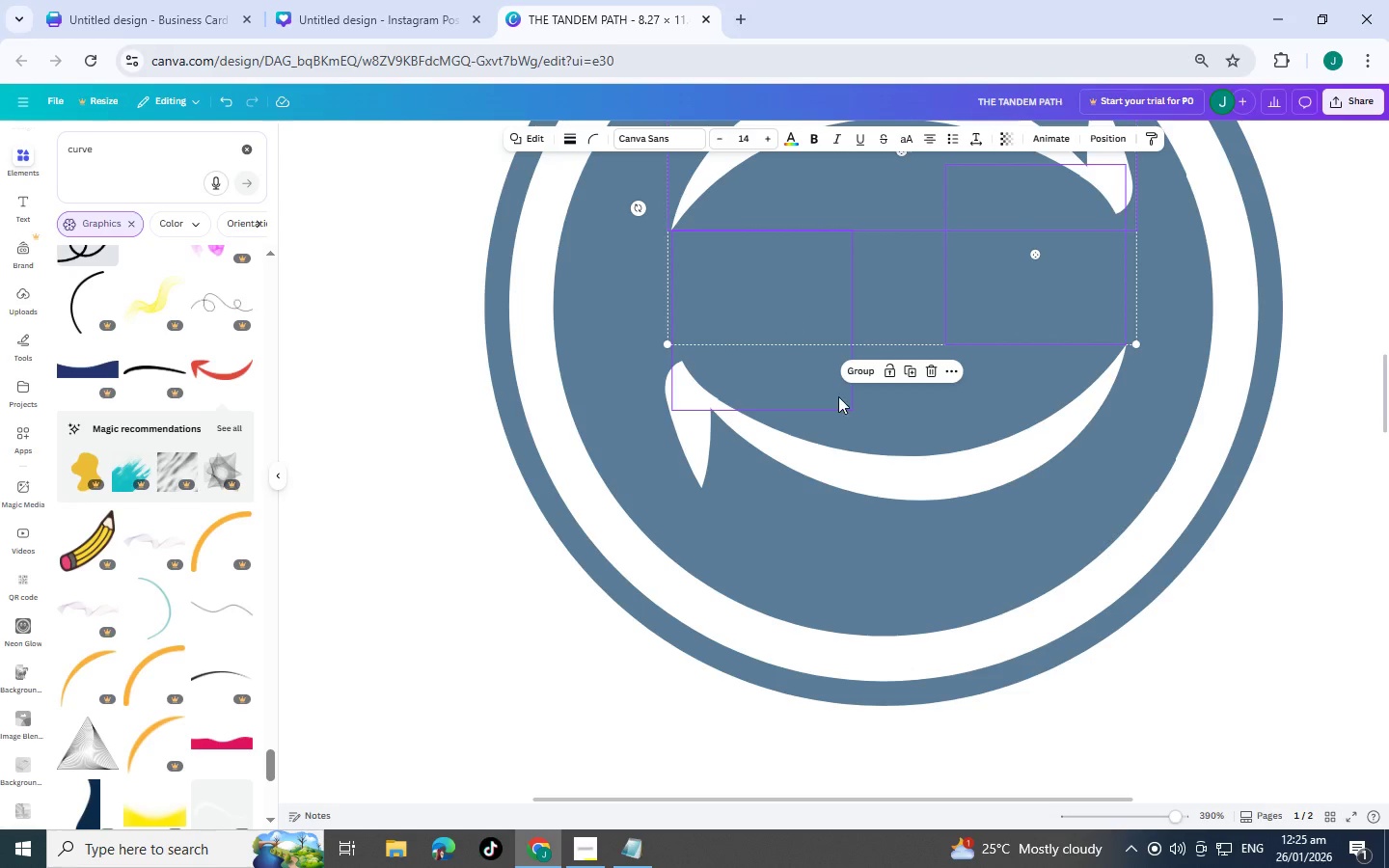 
scroll: coordinate [837, 396], scroll_direction: up, amount: 2.0
 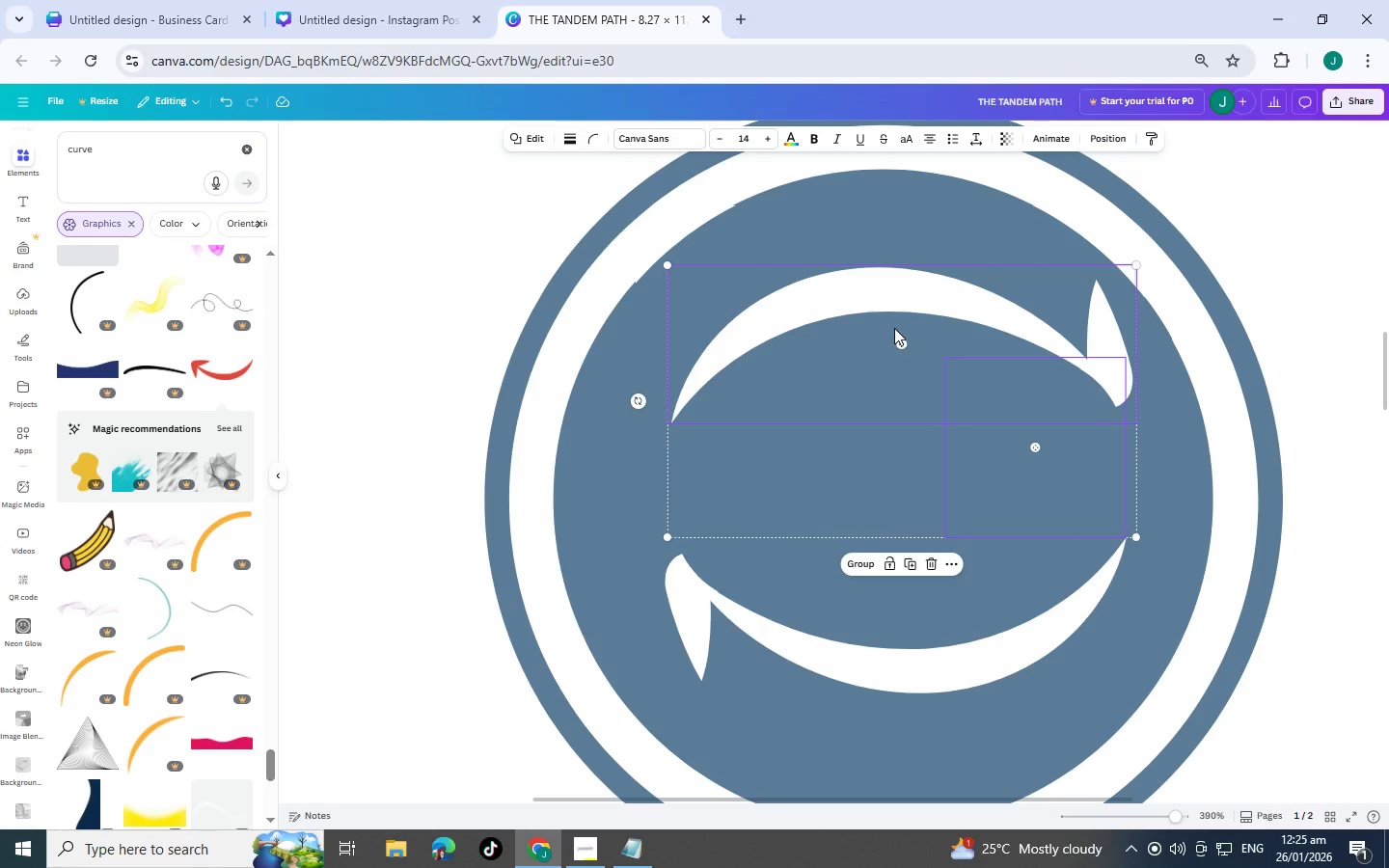 
left_click_drag(start_coordinate=[894, 333], to_coordinate=[891, 339])
 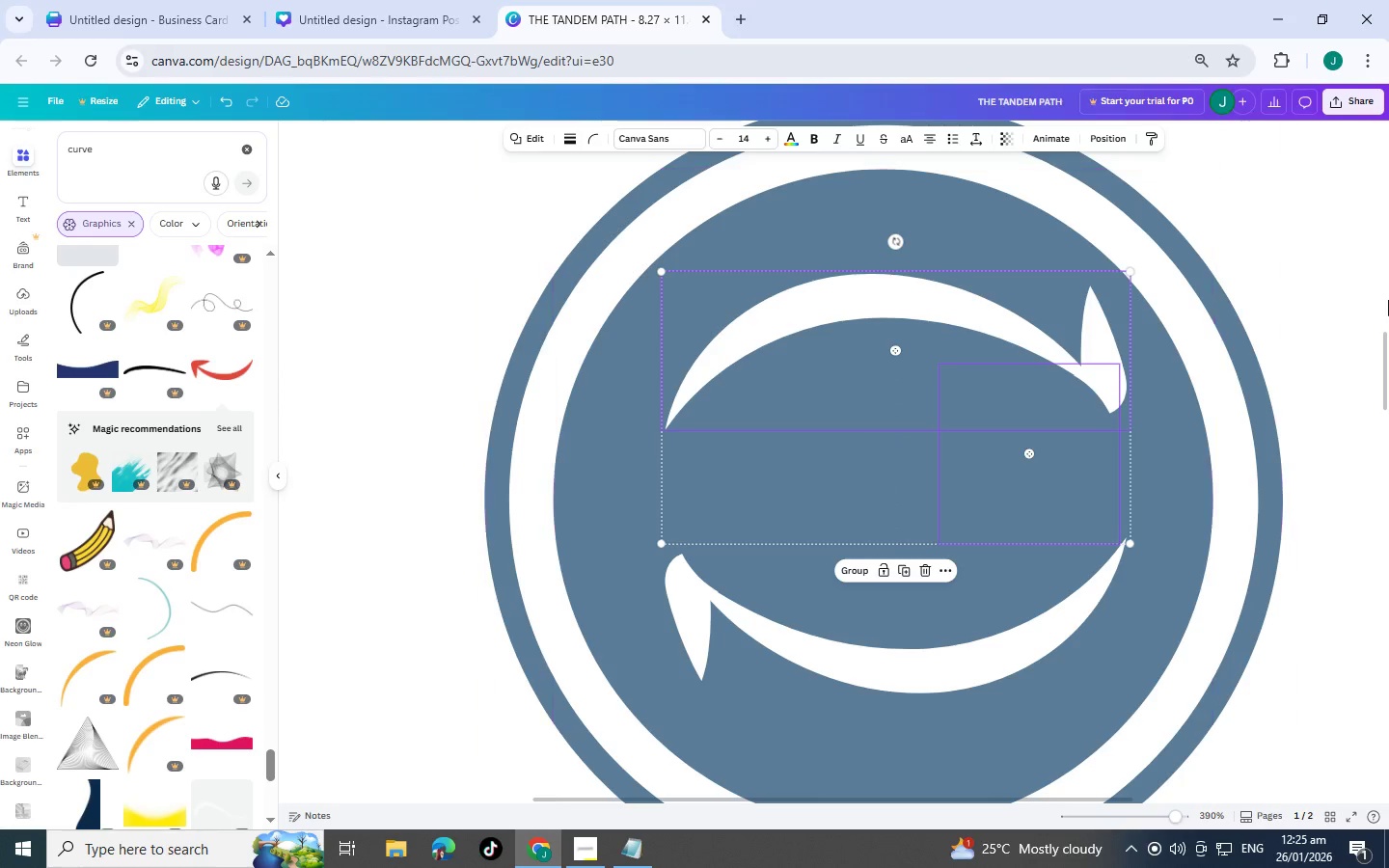 
left_click([1346, 301])
 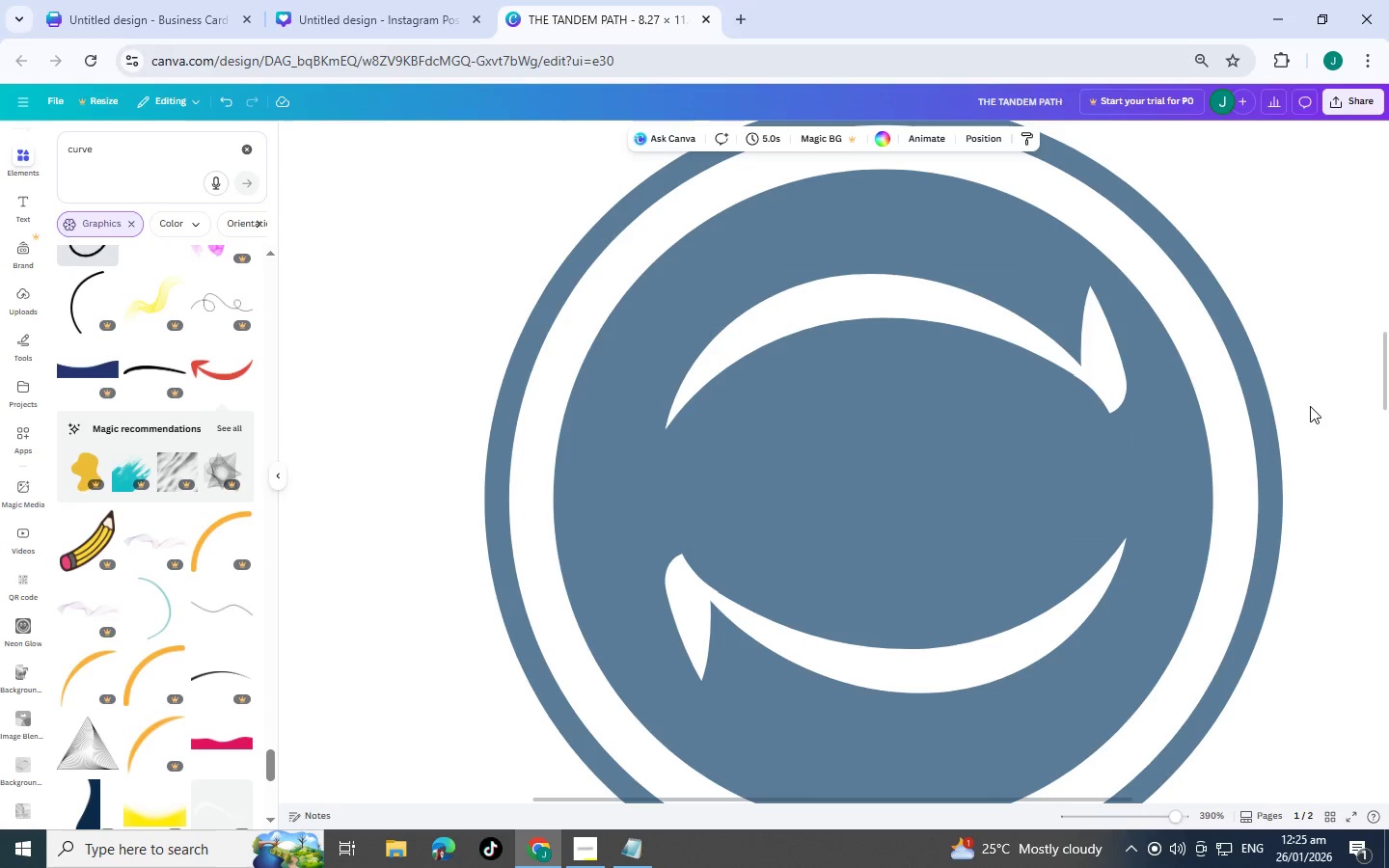 
scroll: coordinate [1285, 487], scroll_direction: down, amount: 1.0
 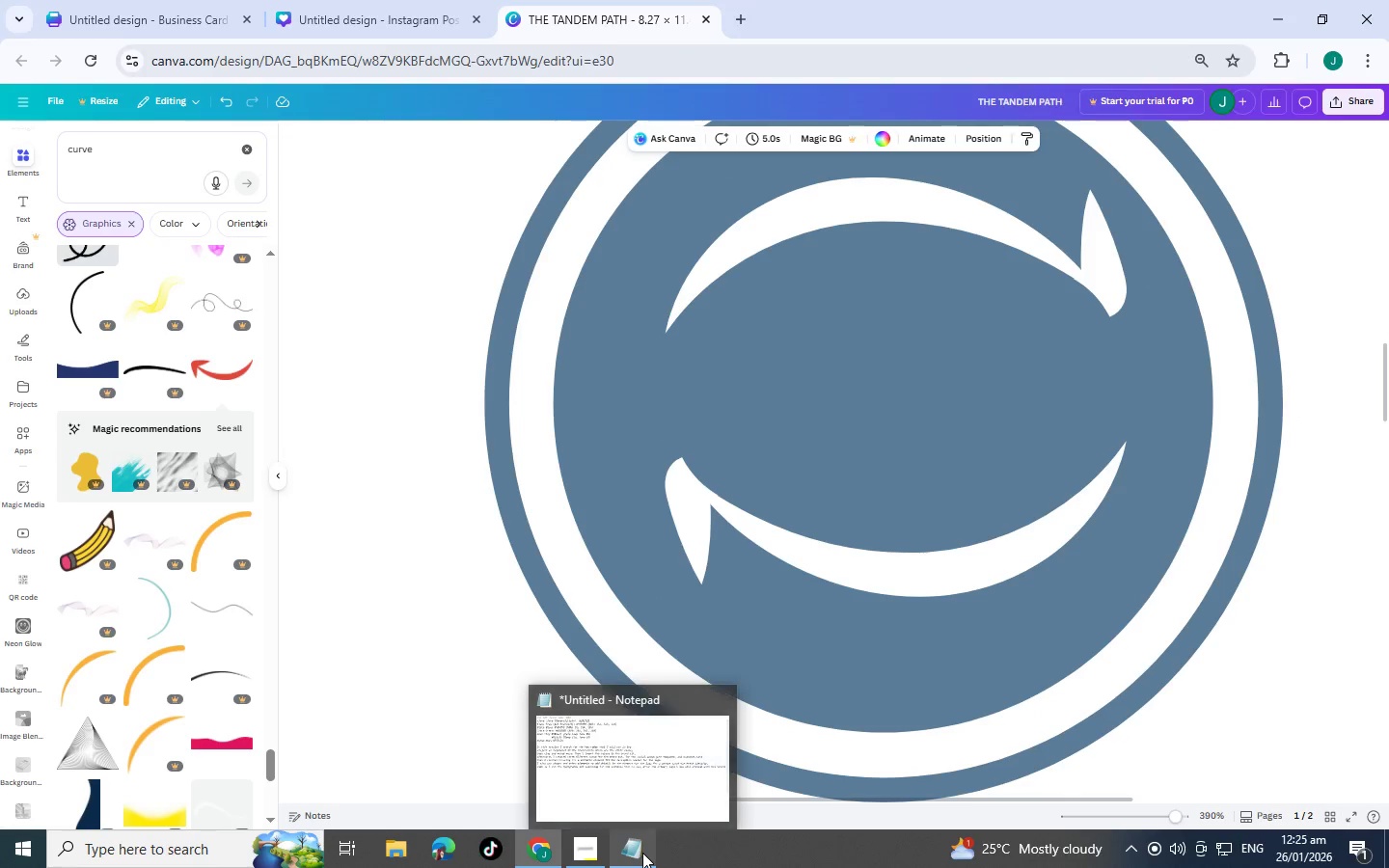 
left_click([642, 853])
 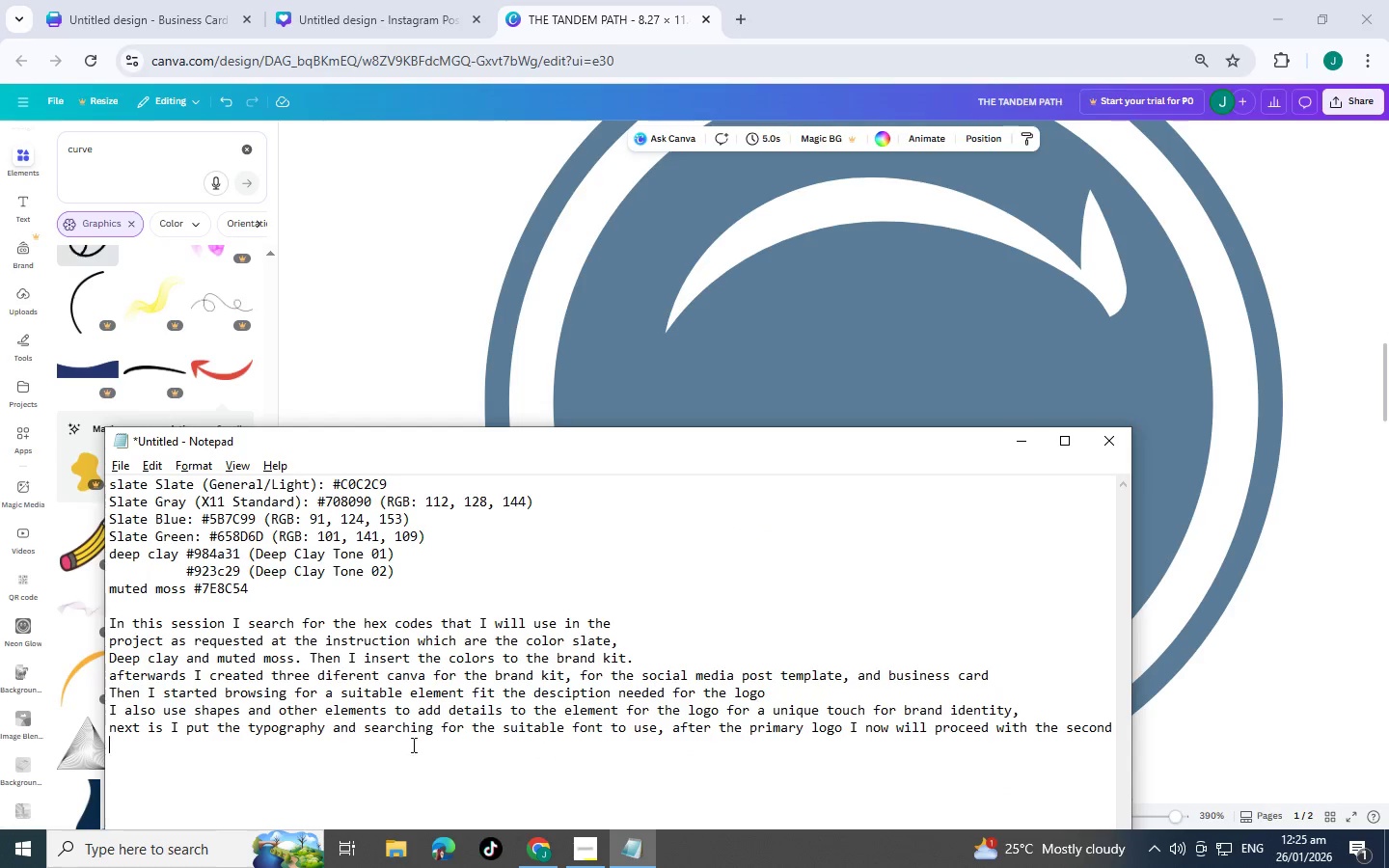 
type(by c)
key(Backspace)
type(using)
key(Backspace)
key(Backspace)
key(Backspace)
key(Backspace)
type(sing a combination of element and shapes.)
 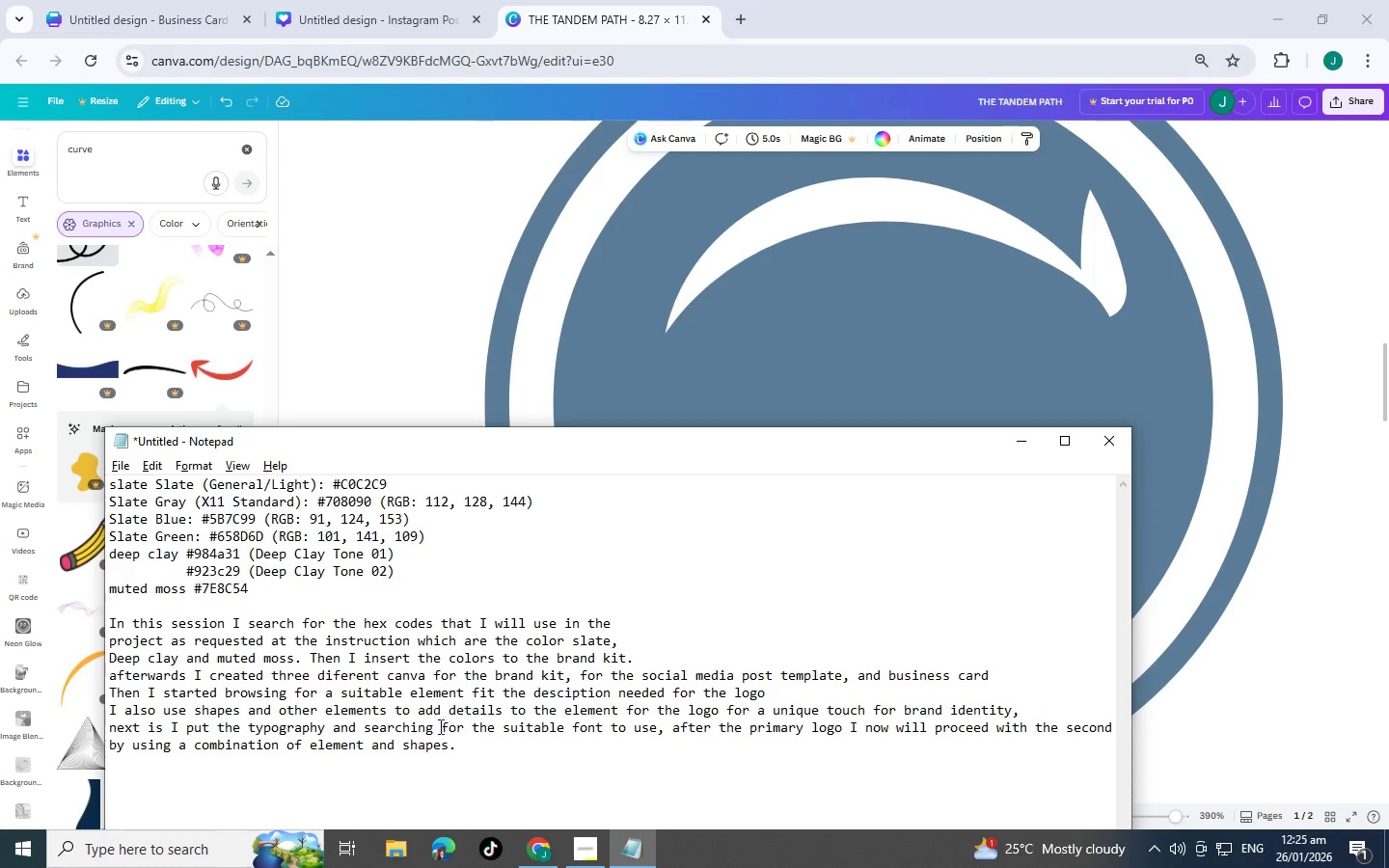 
wait(8.3)
 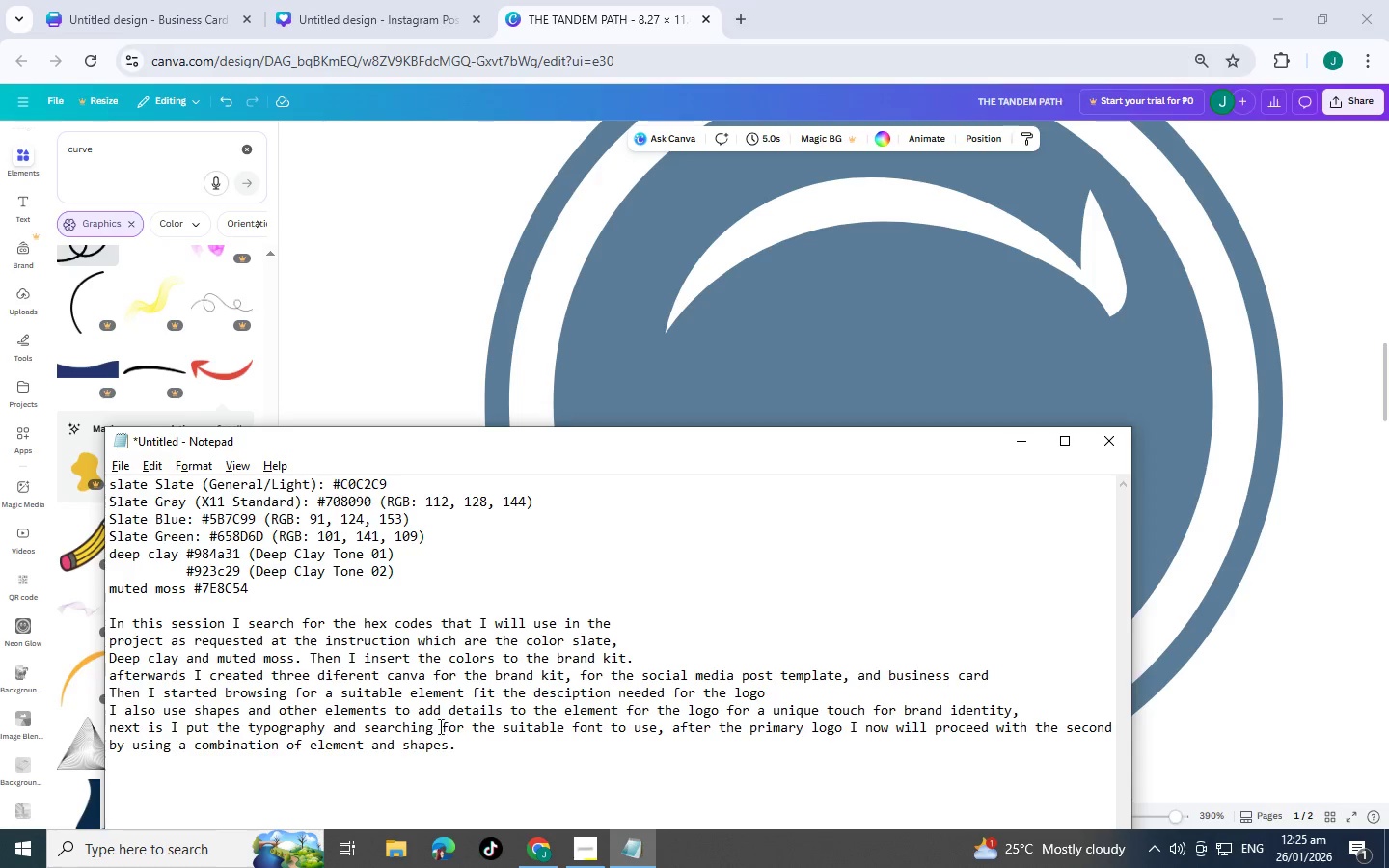 
left_click([392, 283])
 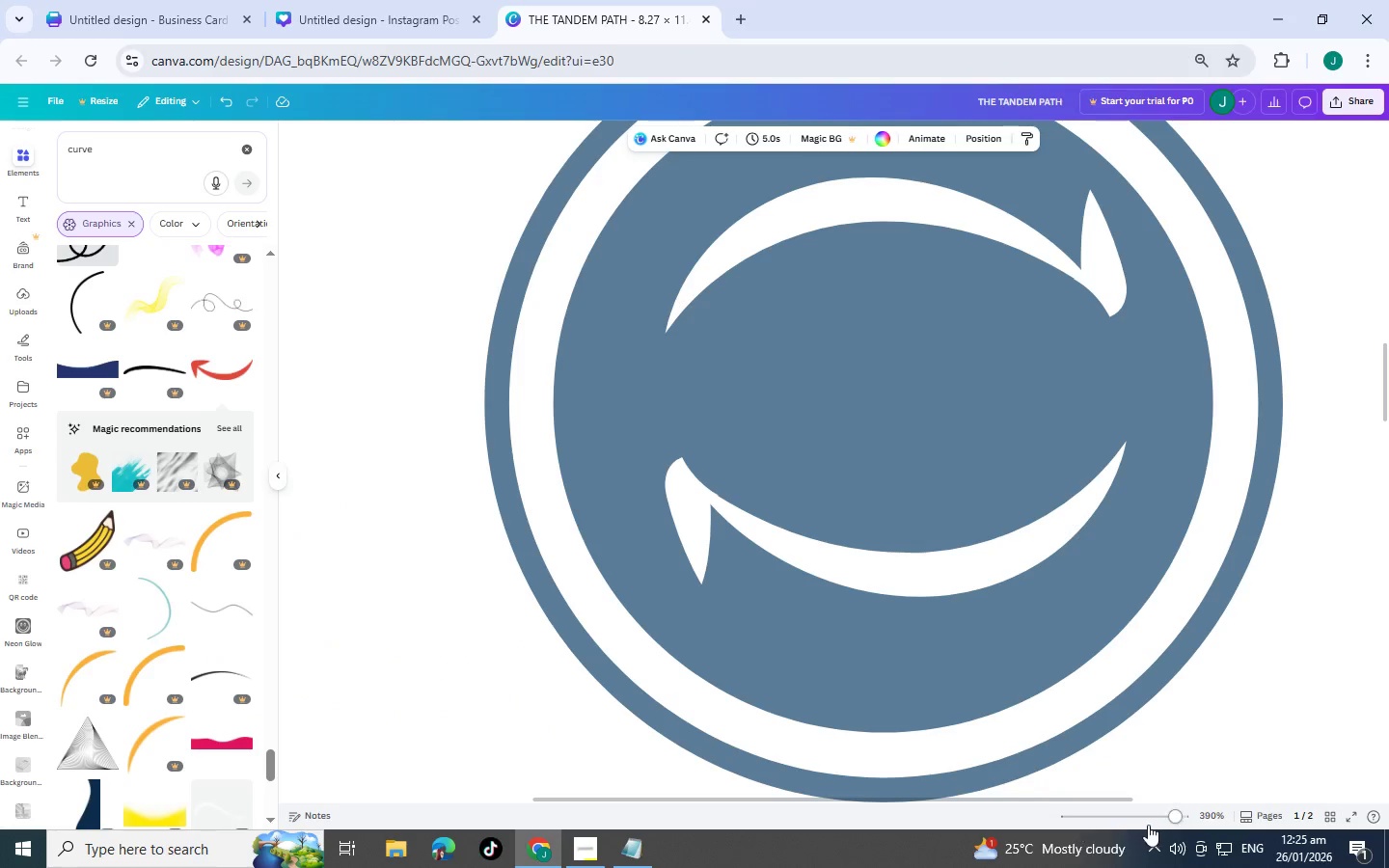 
left_click_drag(start_coordinate=[1156, 814], to_coordinate=[1145, 815])
 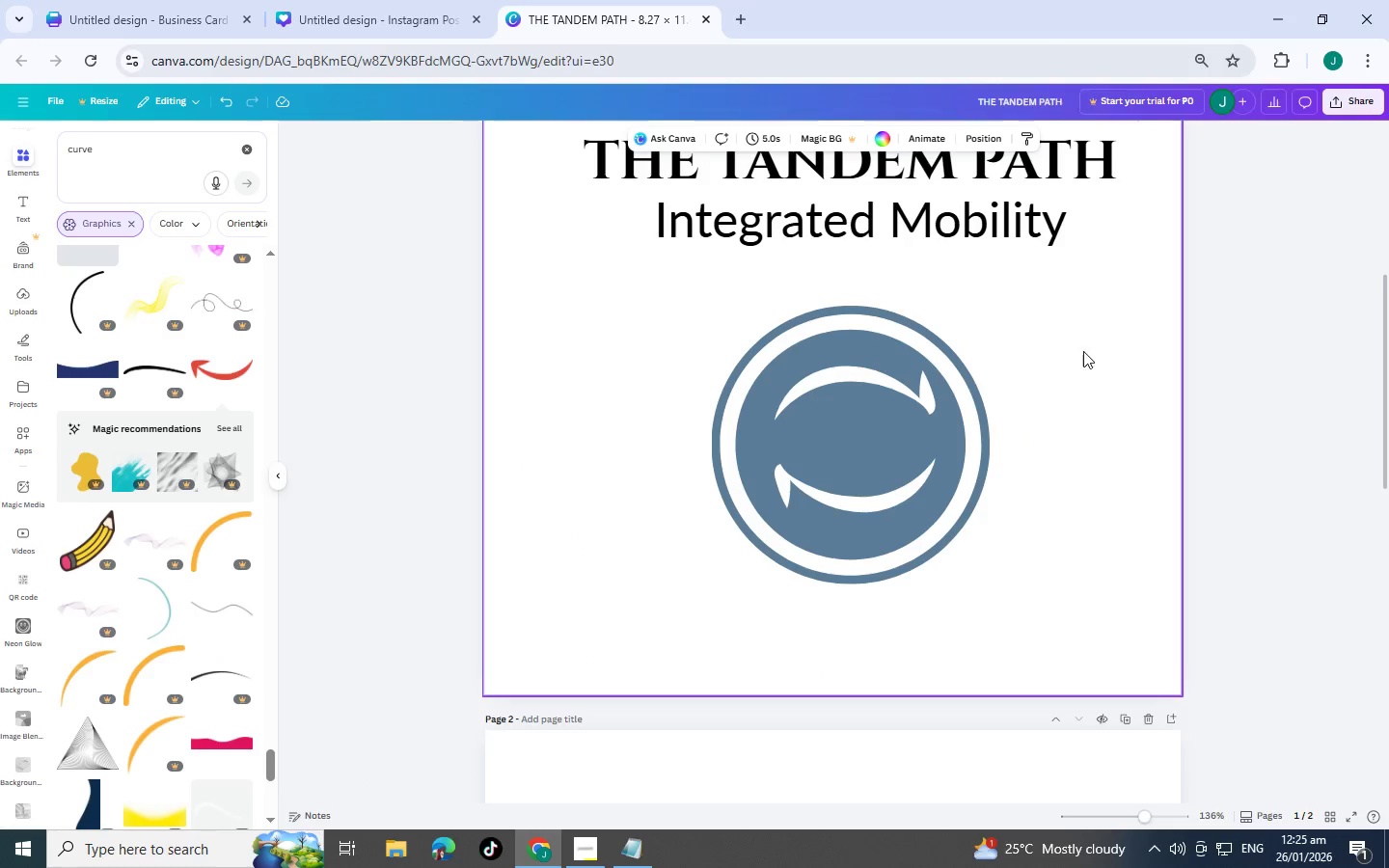 
left_click_drag(start_coordinate=[1083, 350], to_coordinate=[666, 522])
 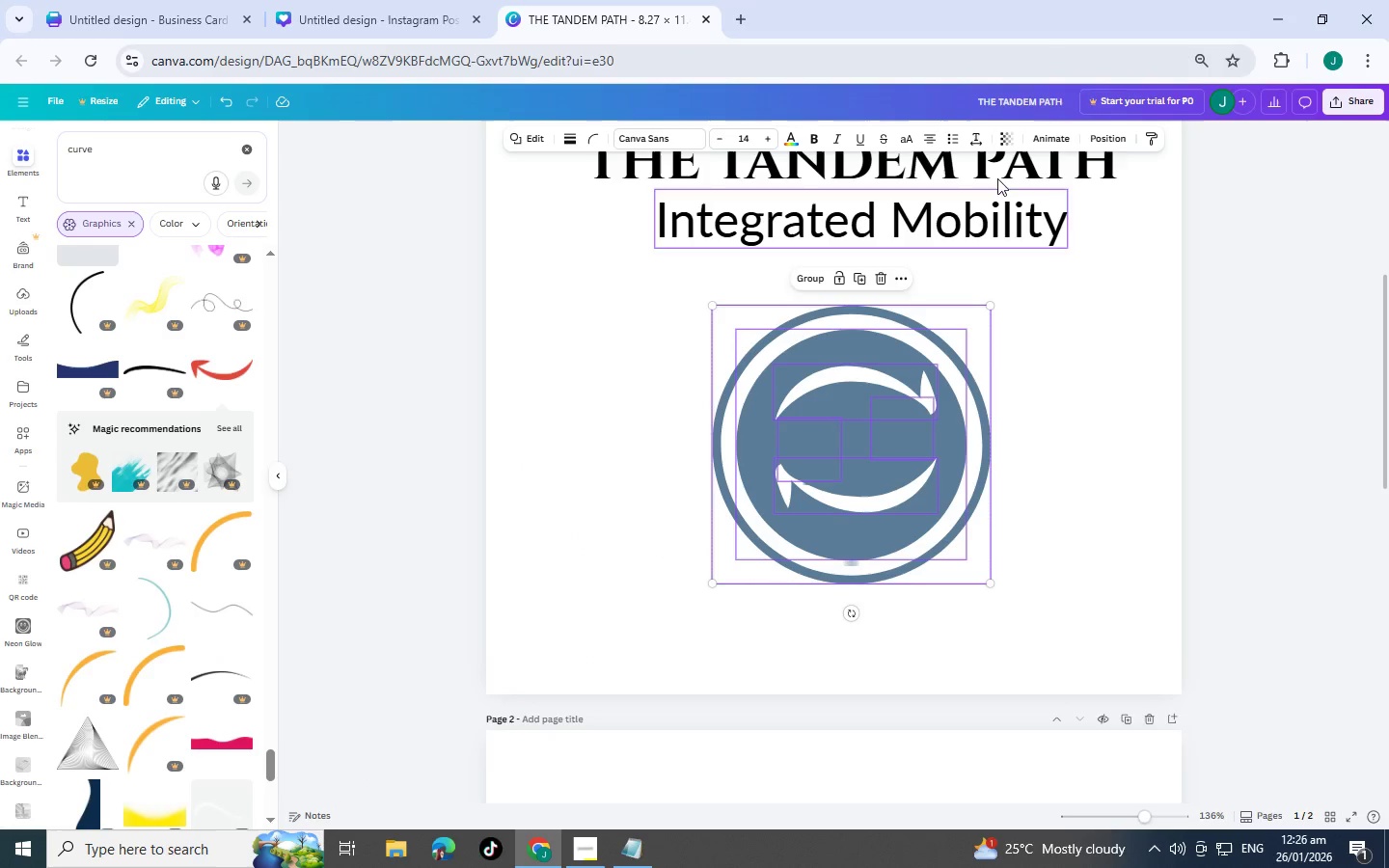 
left_click([1008, 139])
 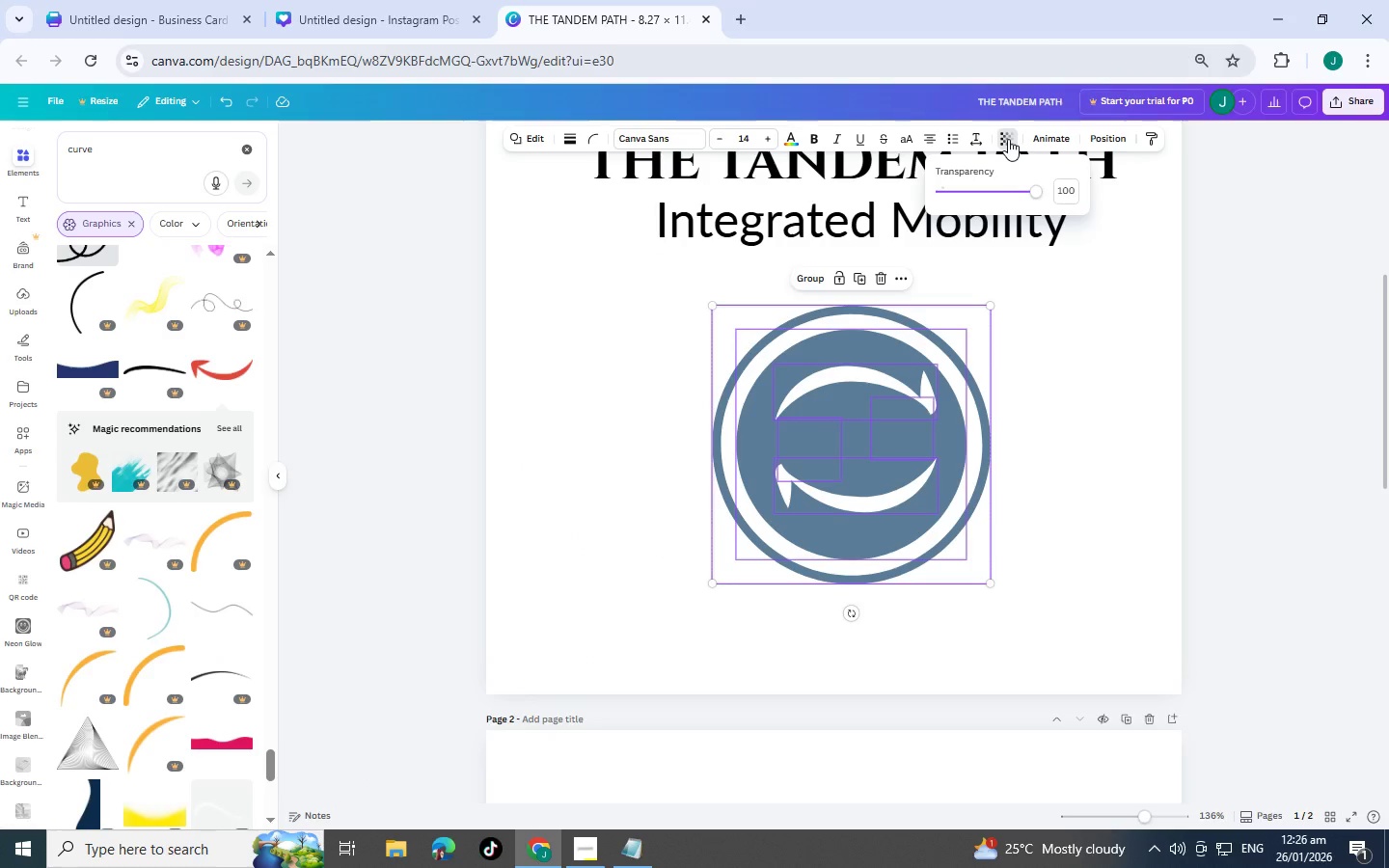 
left_click([1008, 139])
 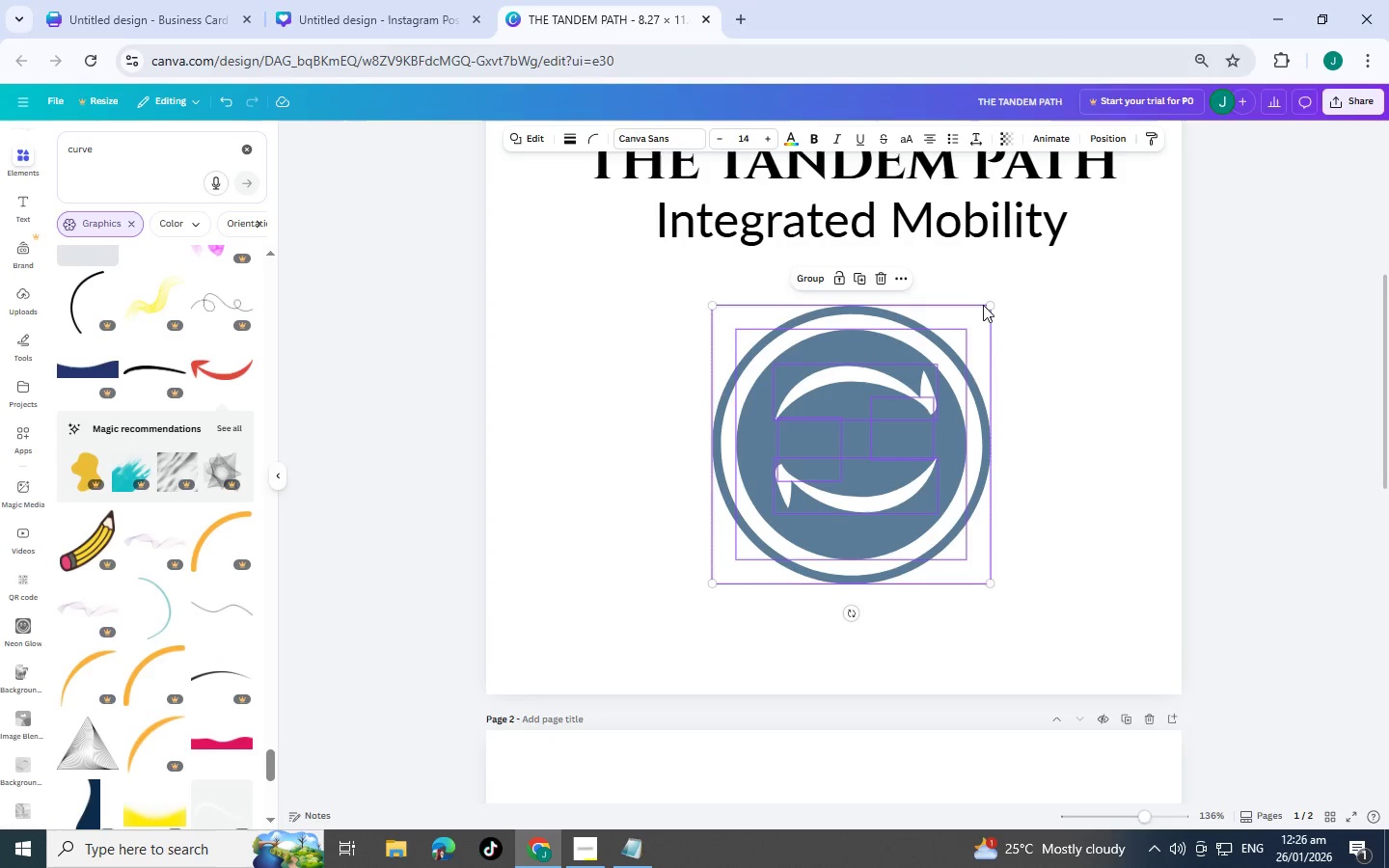 
left_click_drag(start_coordinate=[993, 308], to_coordinate=[885, 383])
 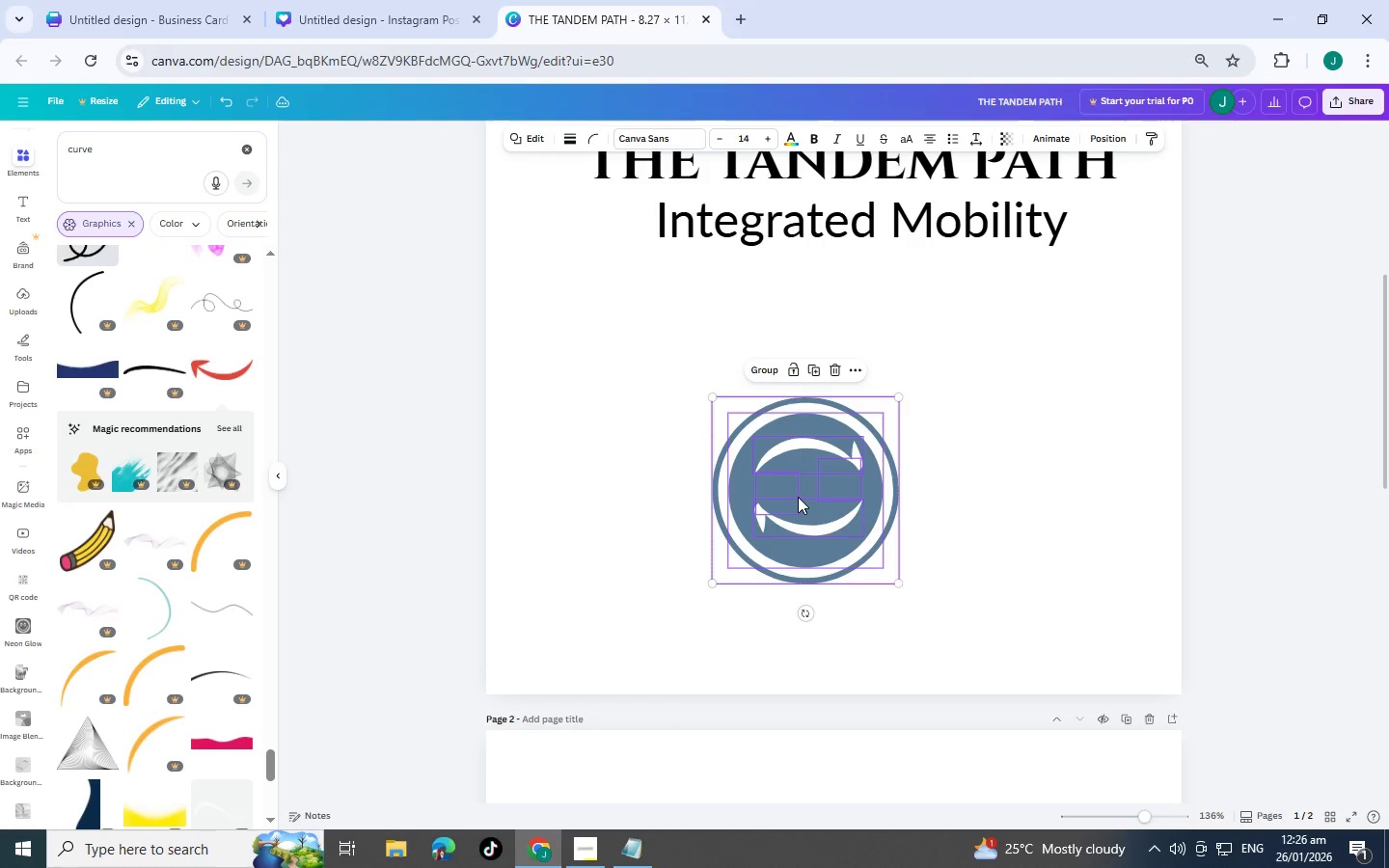 
left_click_drag(start_coordinate=[800, 497], to_coordinate=[849, 388])
 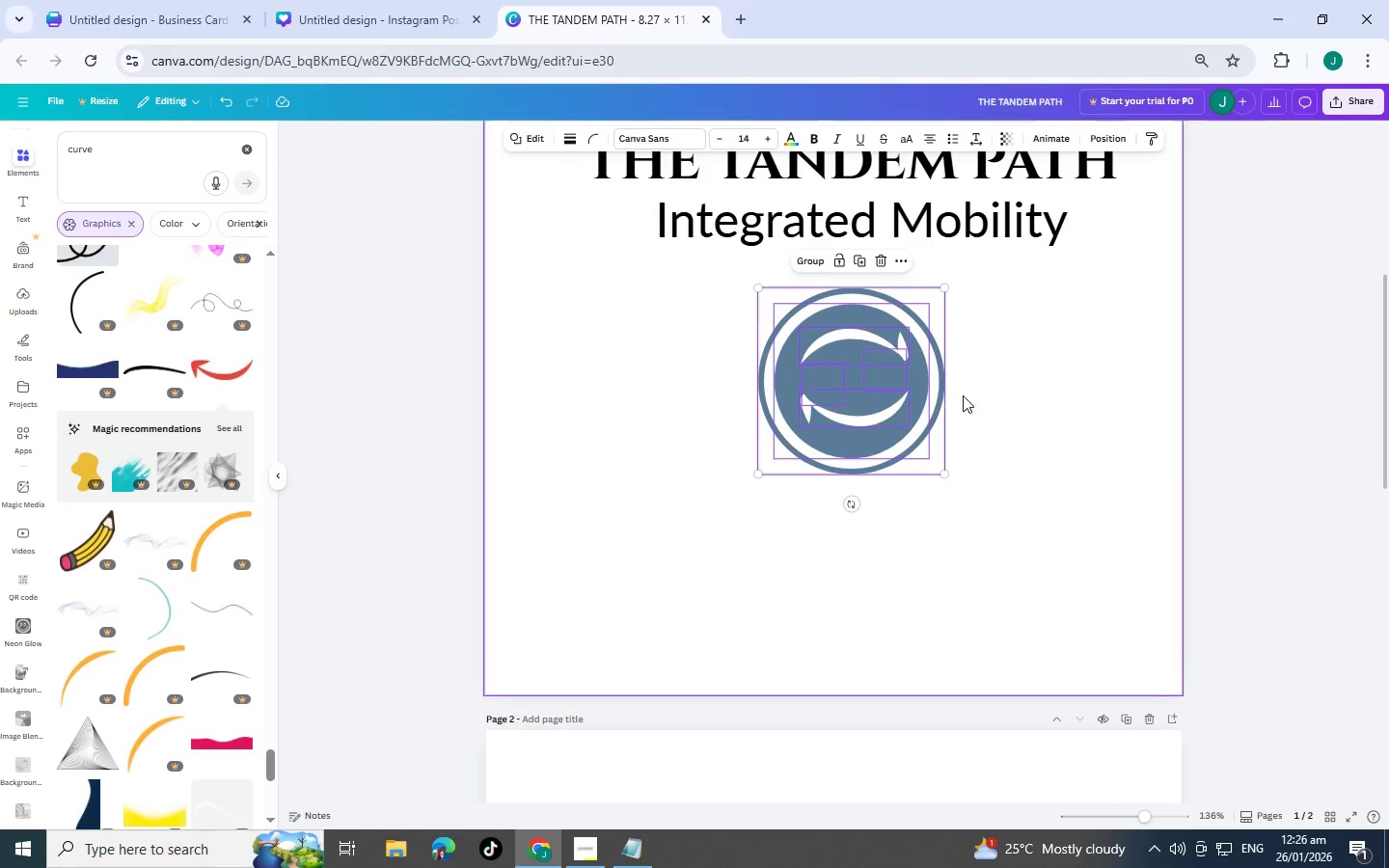 
left_click([1040, 412])
 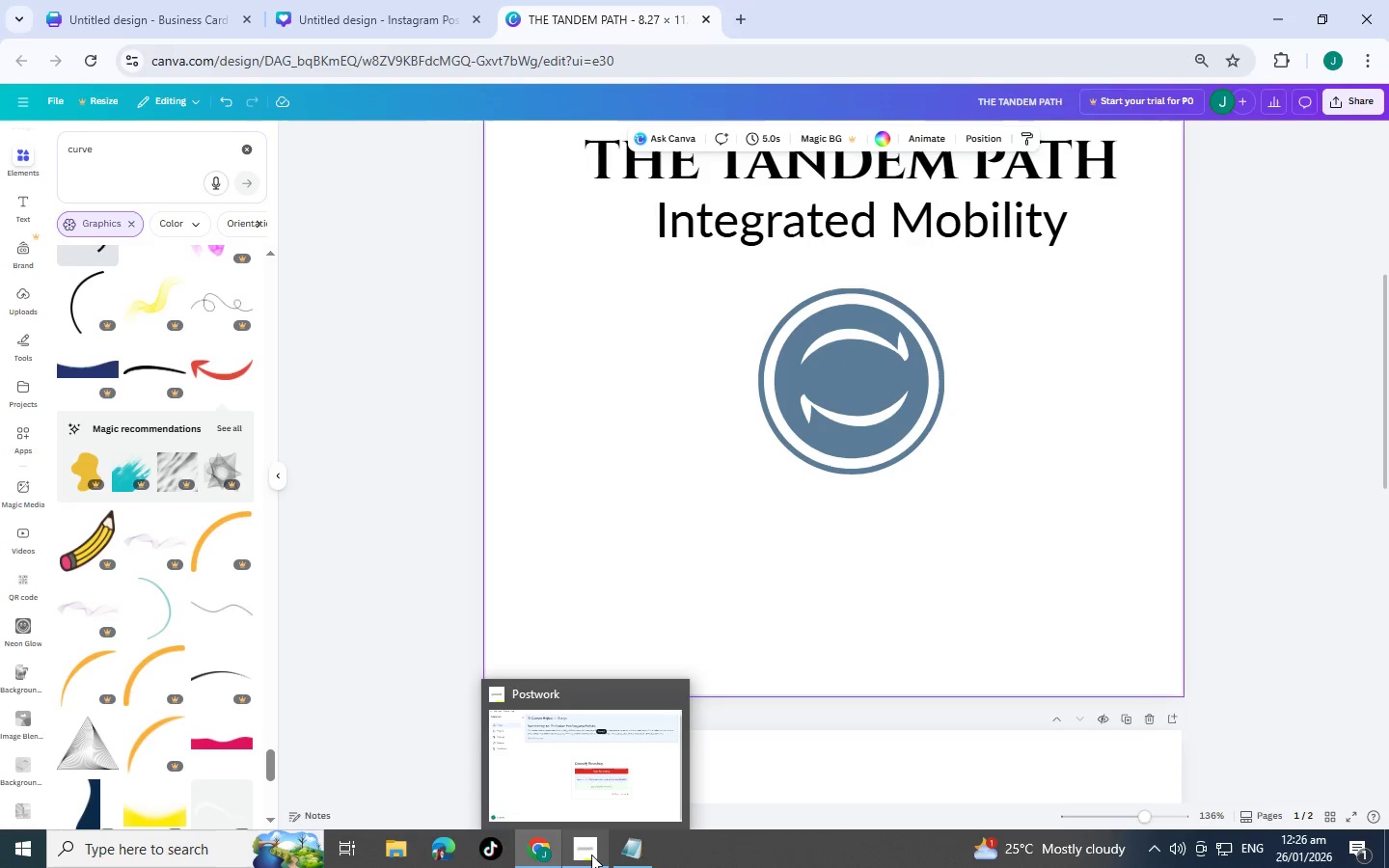 
left_click([591, 854])